 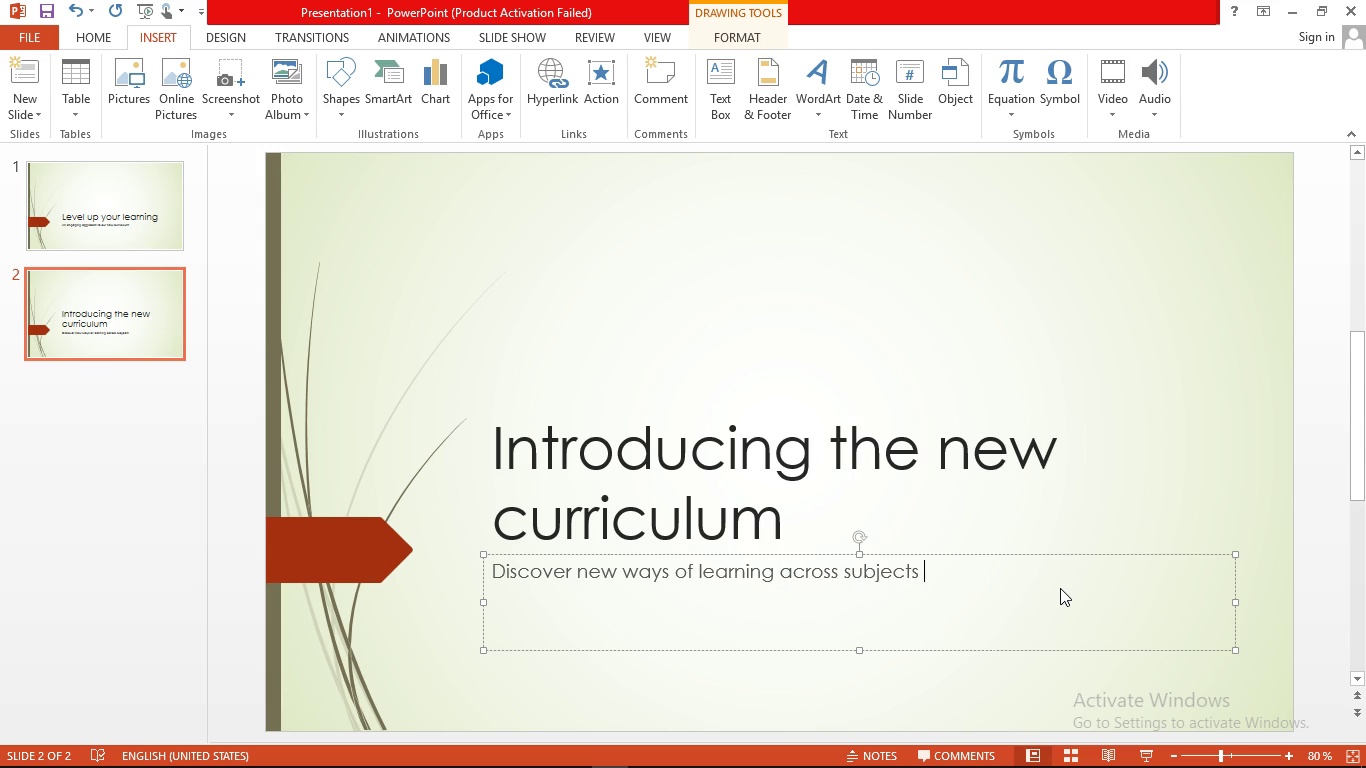 
key(Enter)
 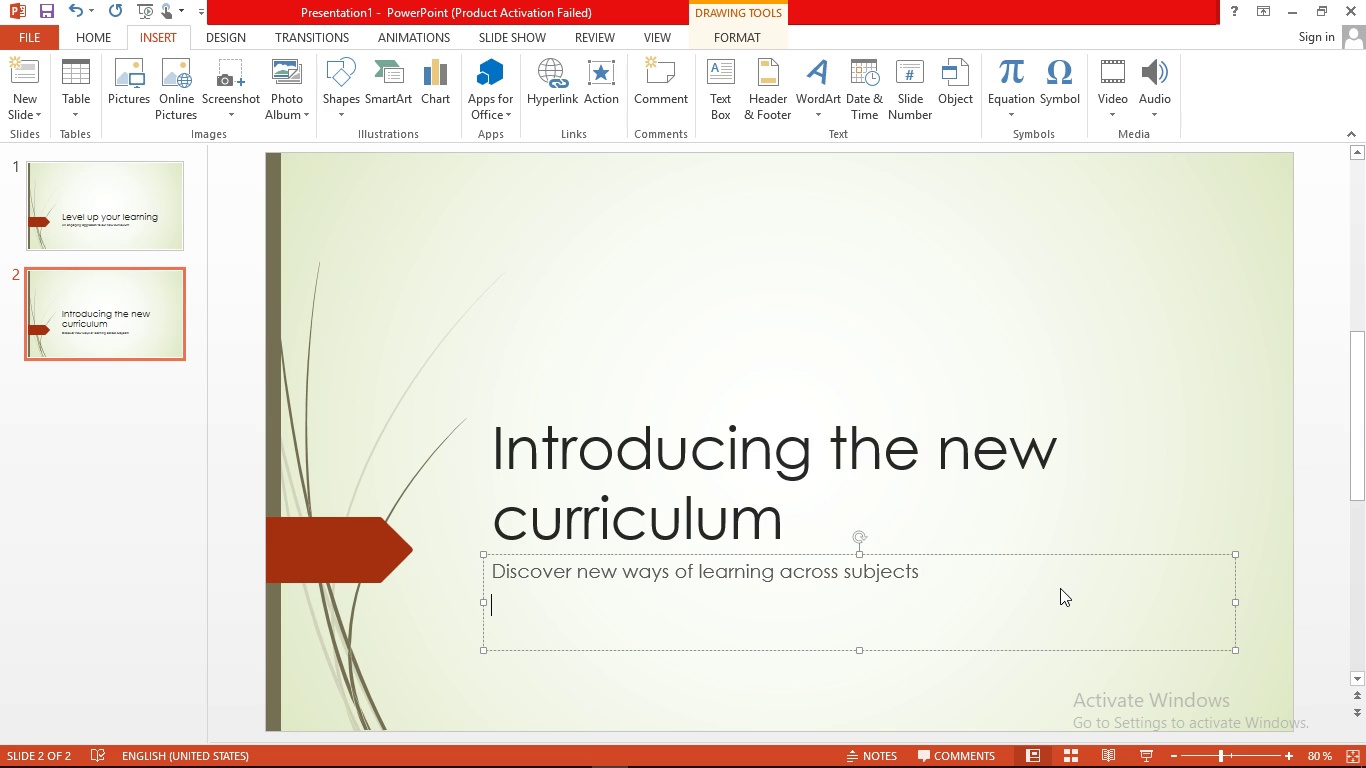 
type(design to engage both student and teachers )
 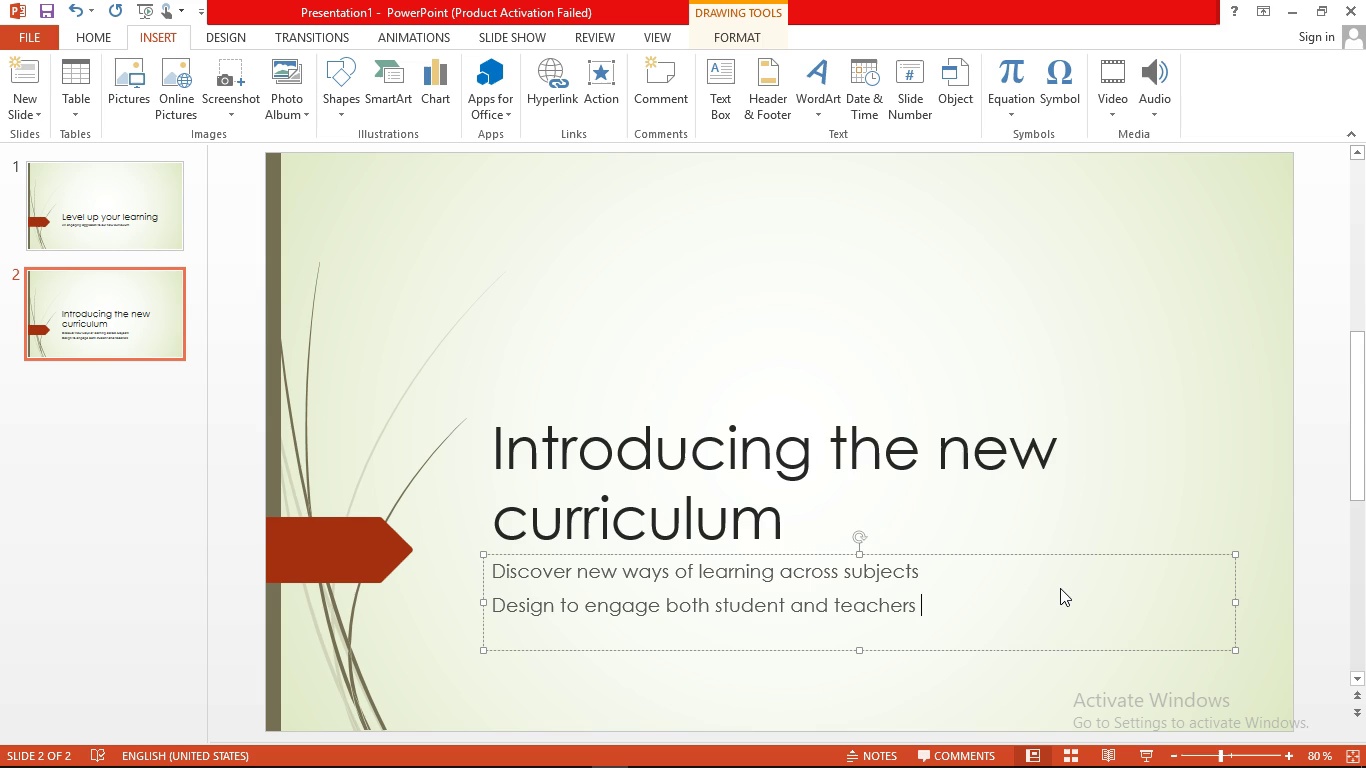 
key(Enter)
 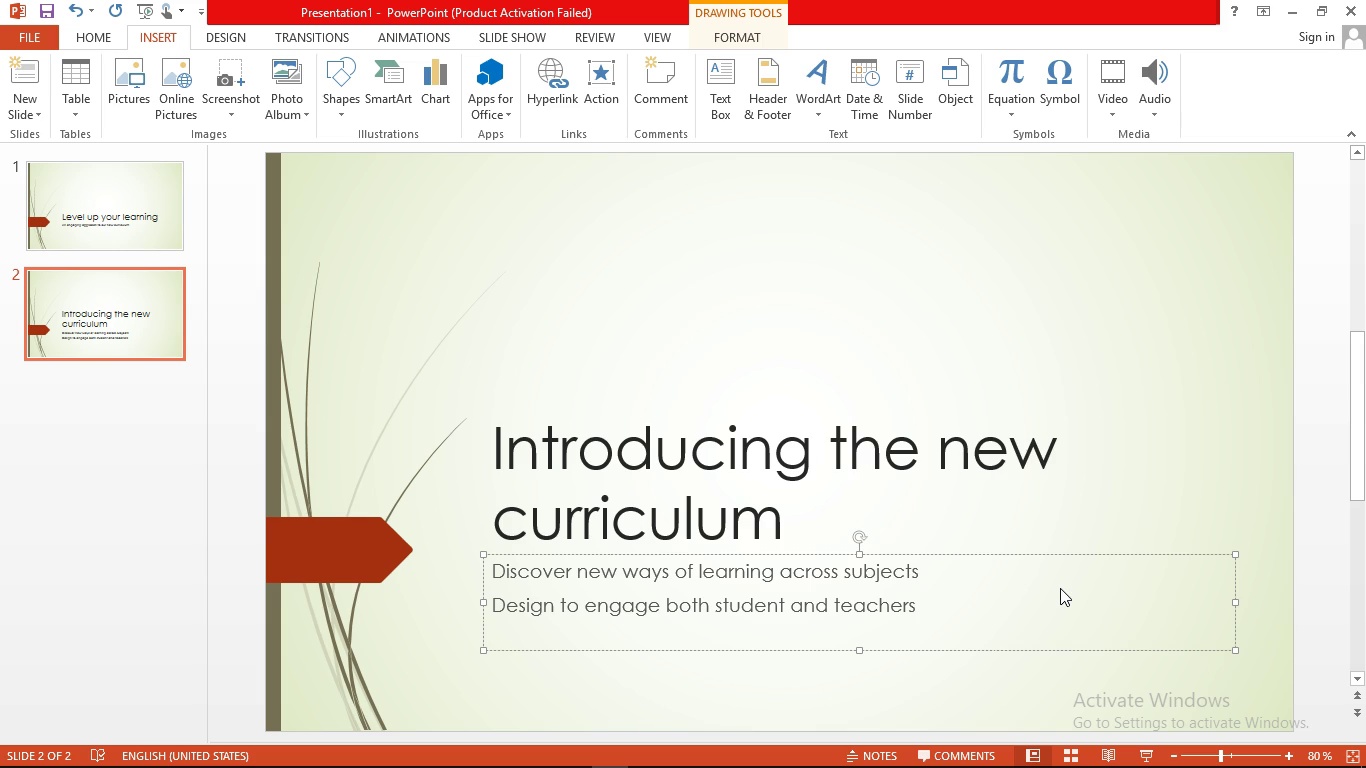 
type(focus on skilled)
key(Backspace)
type(s)
key(Backspace)
key(Backspace)
type(s for future success )
 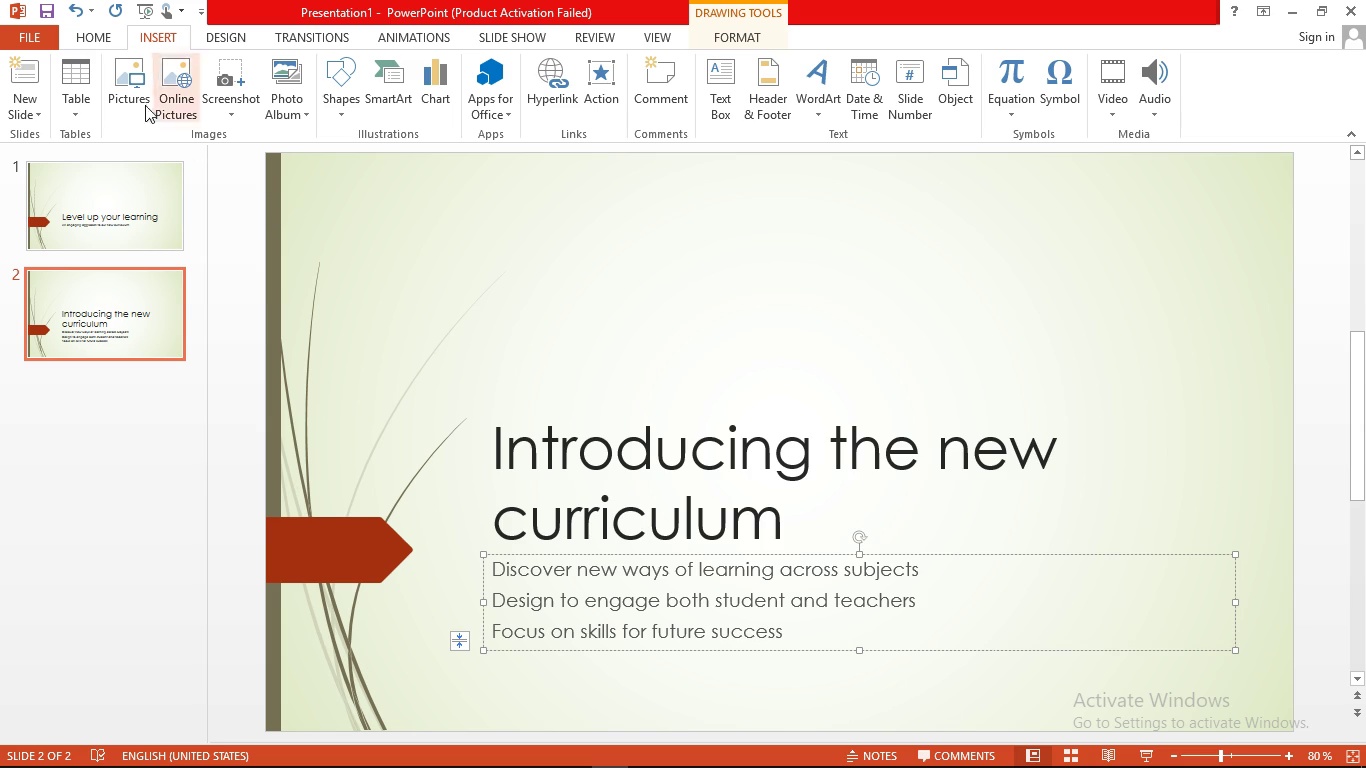 
wait(5.33)
 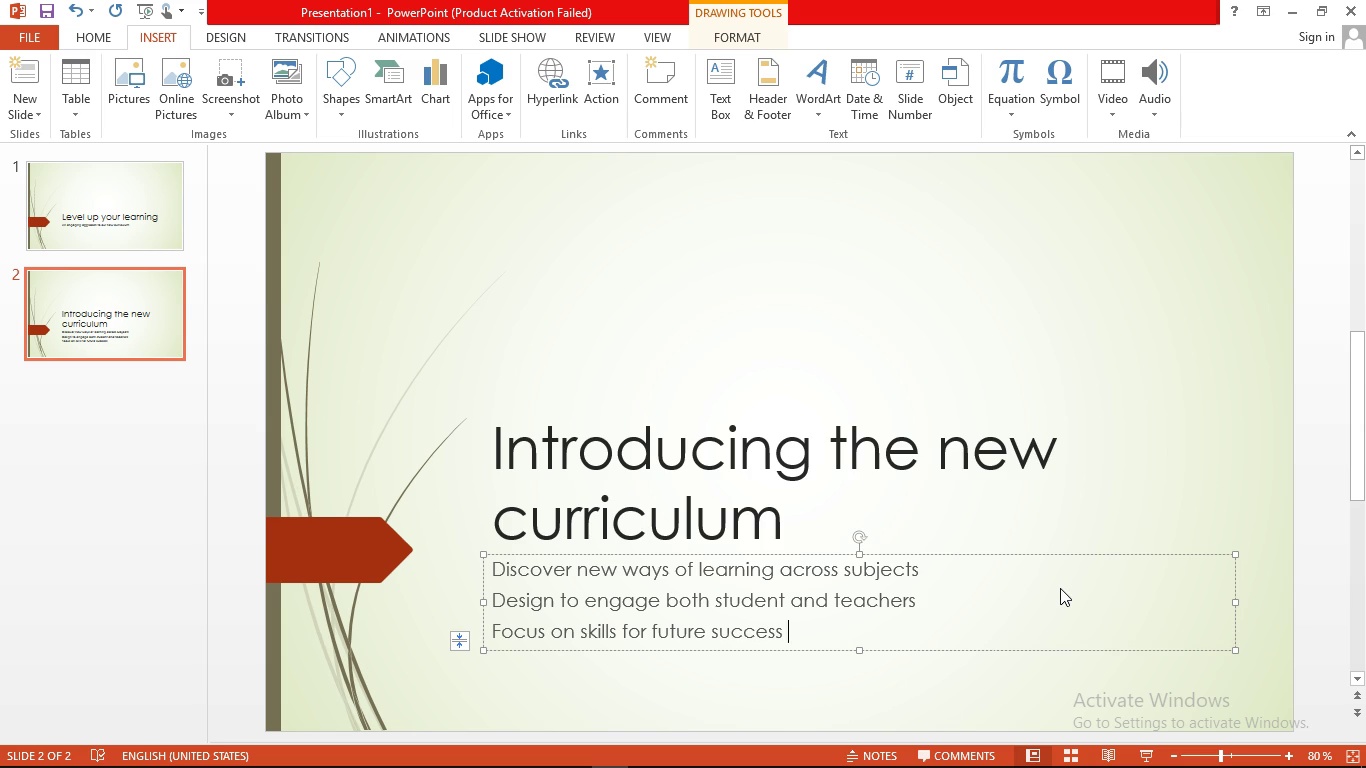 
left_click([28, 118])
 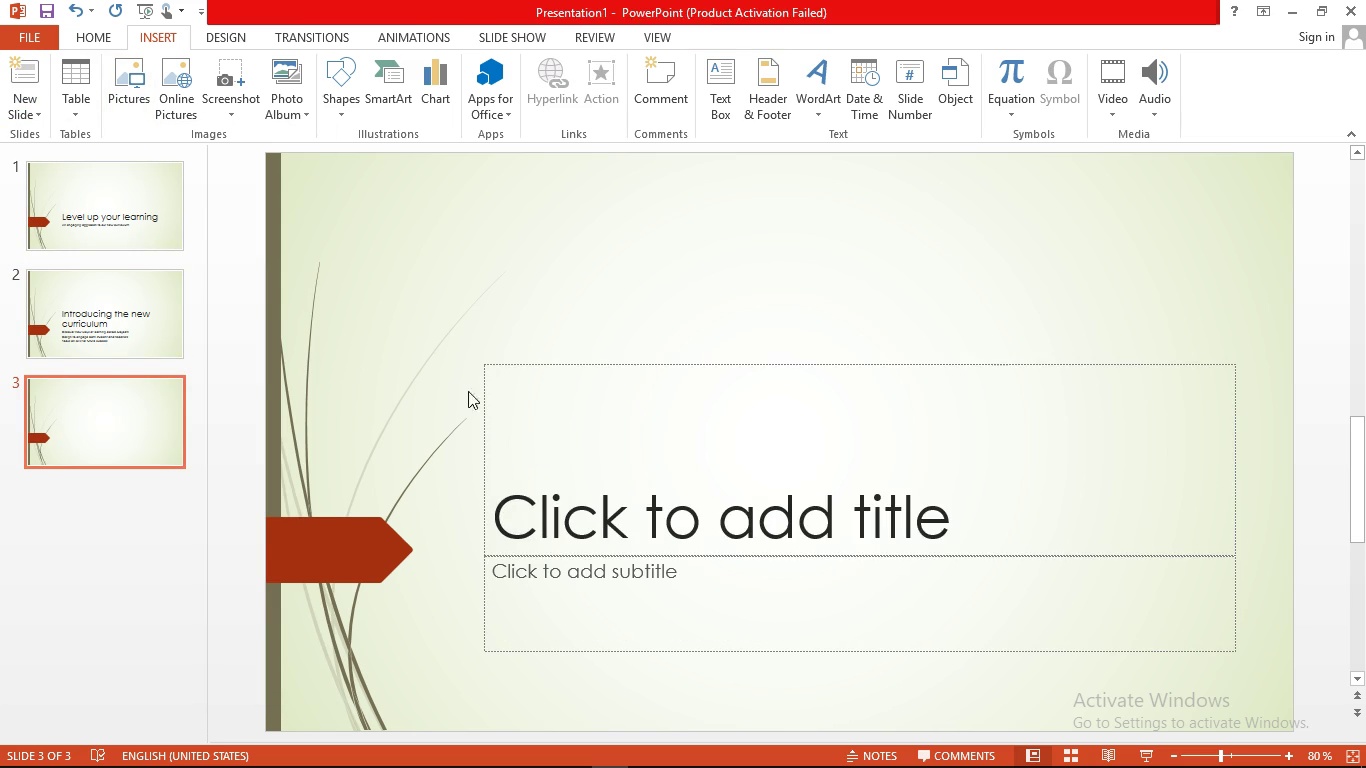 
left_click([761, 517])
 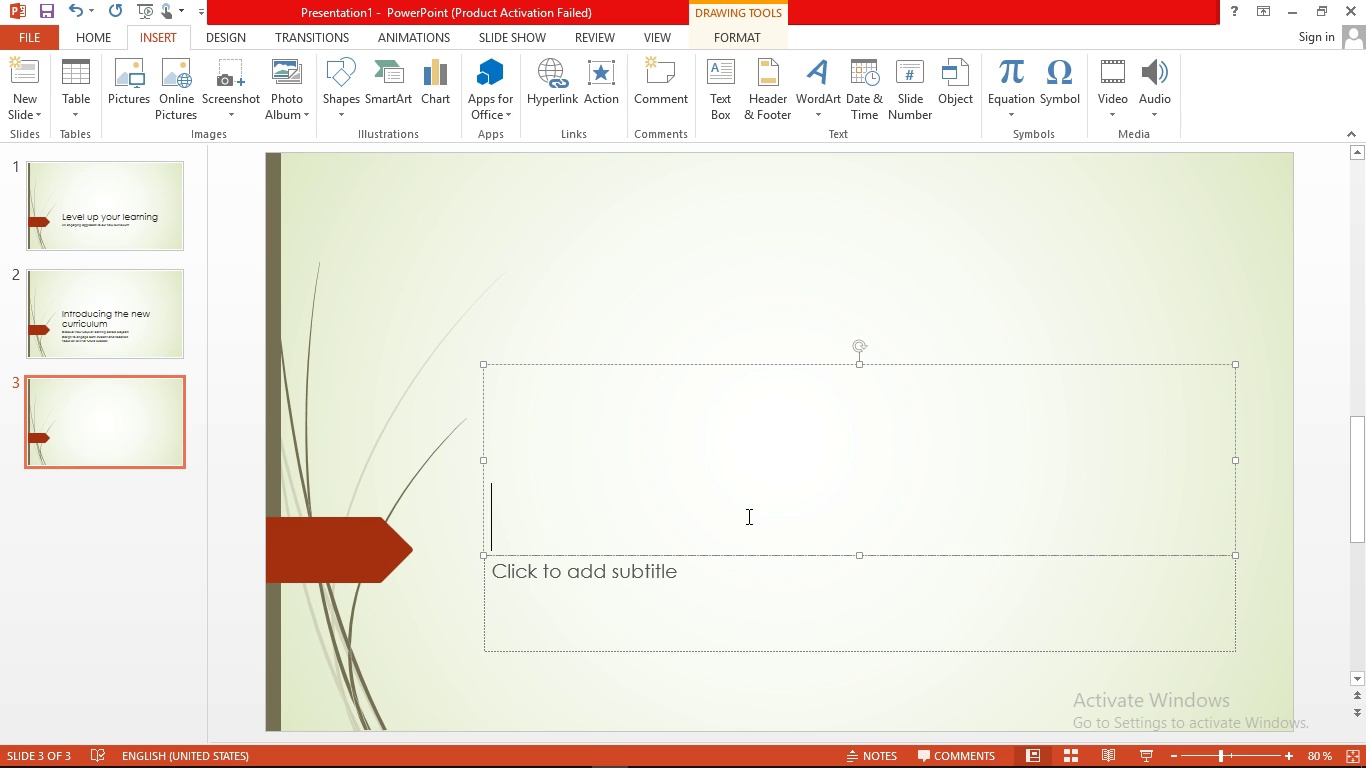 
wait(21.28)
 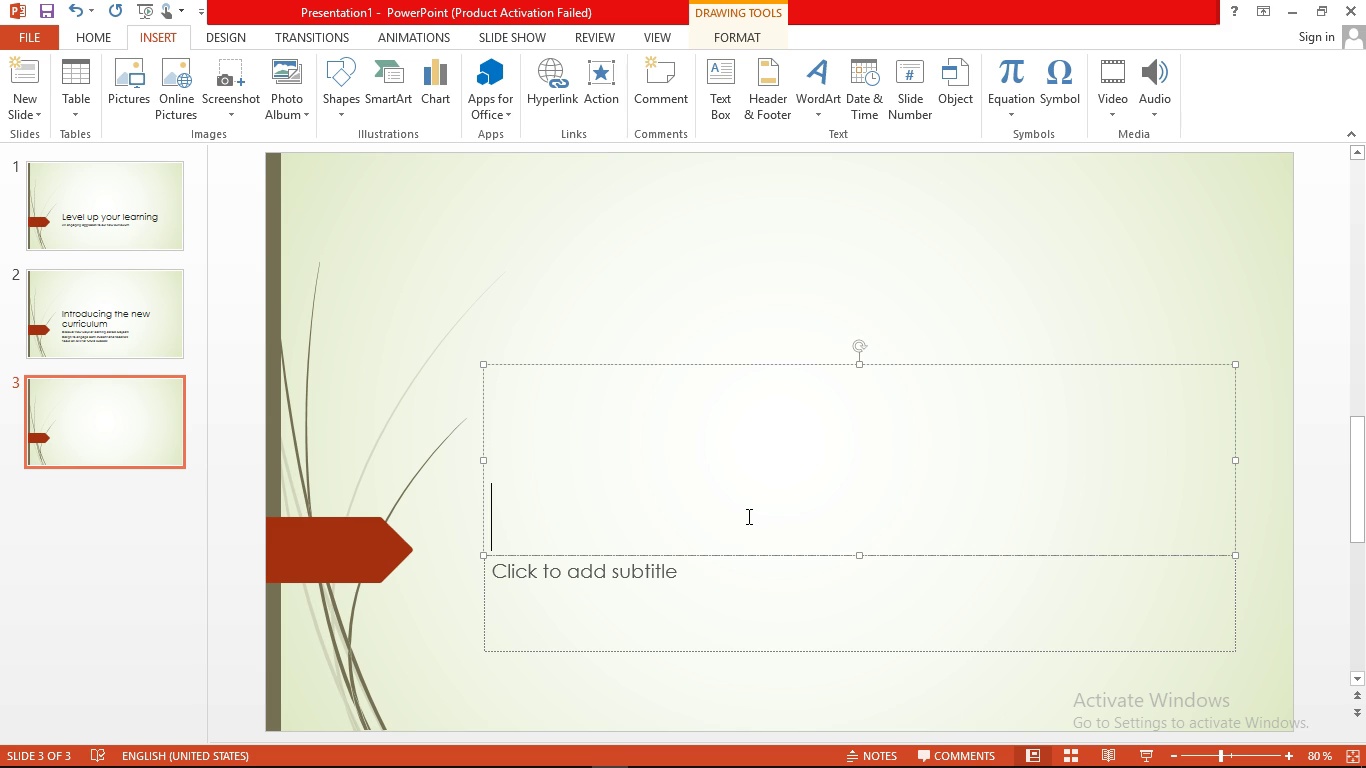 
type(why gemification )
key(Backspace)
type(?)
key(Tab)